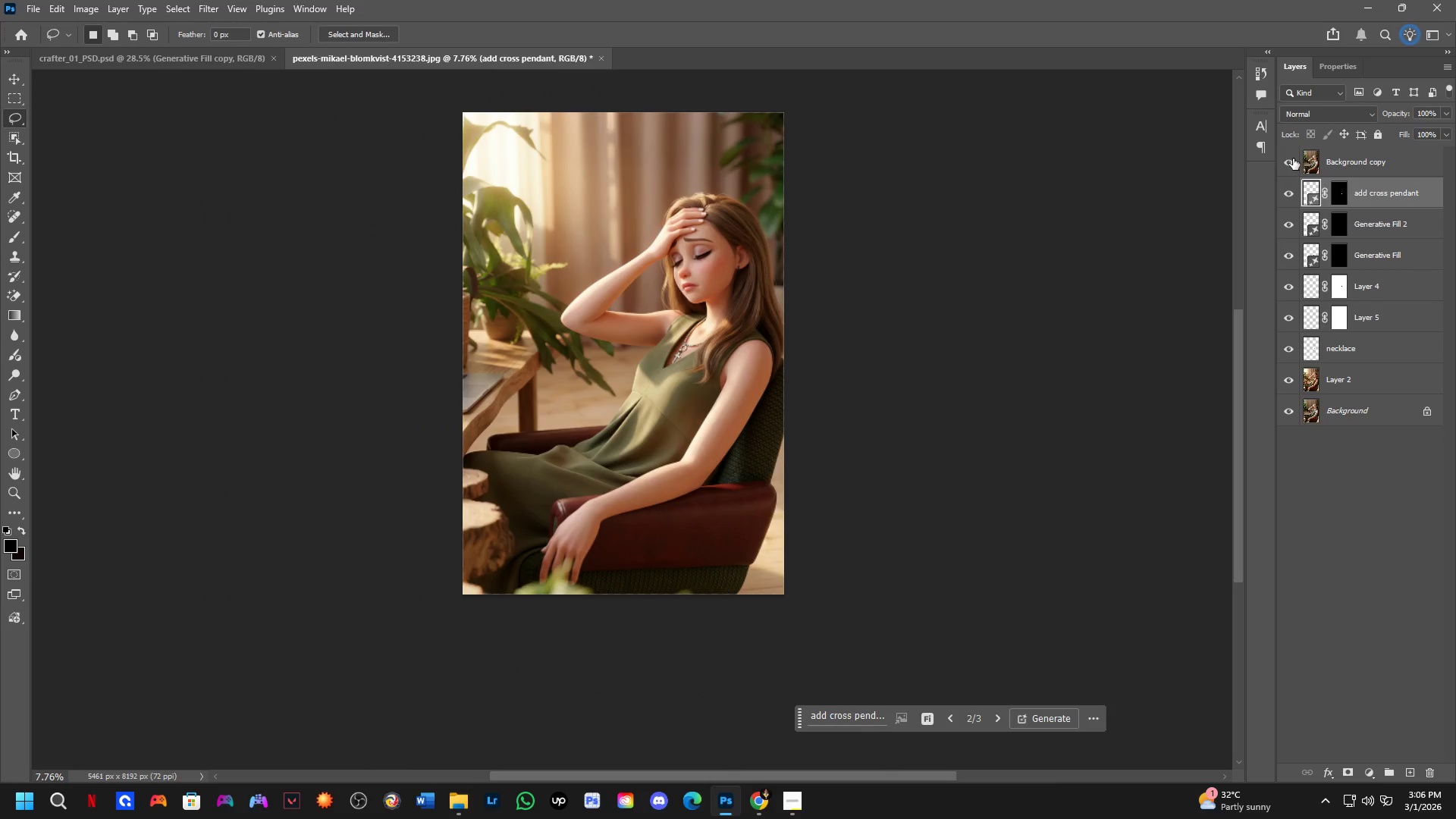 
double_click([1293, 158])
 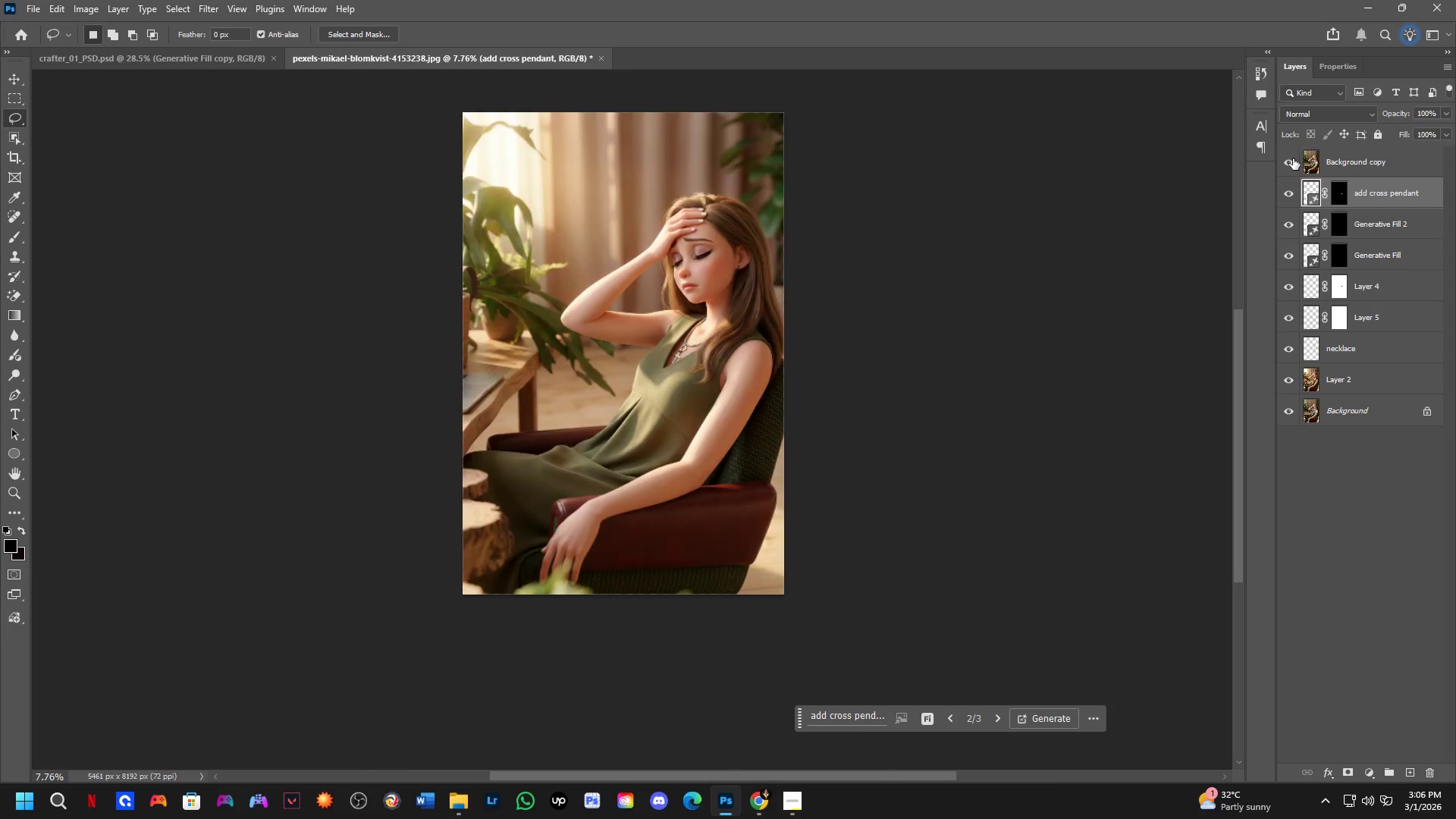 
double_click([1293, 158])
 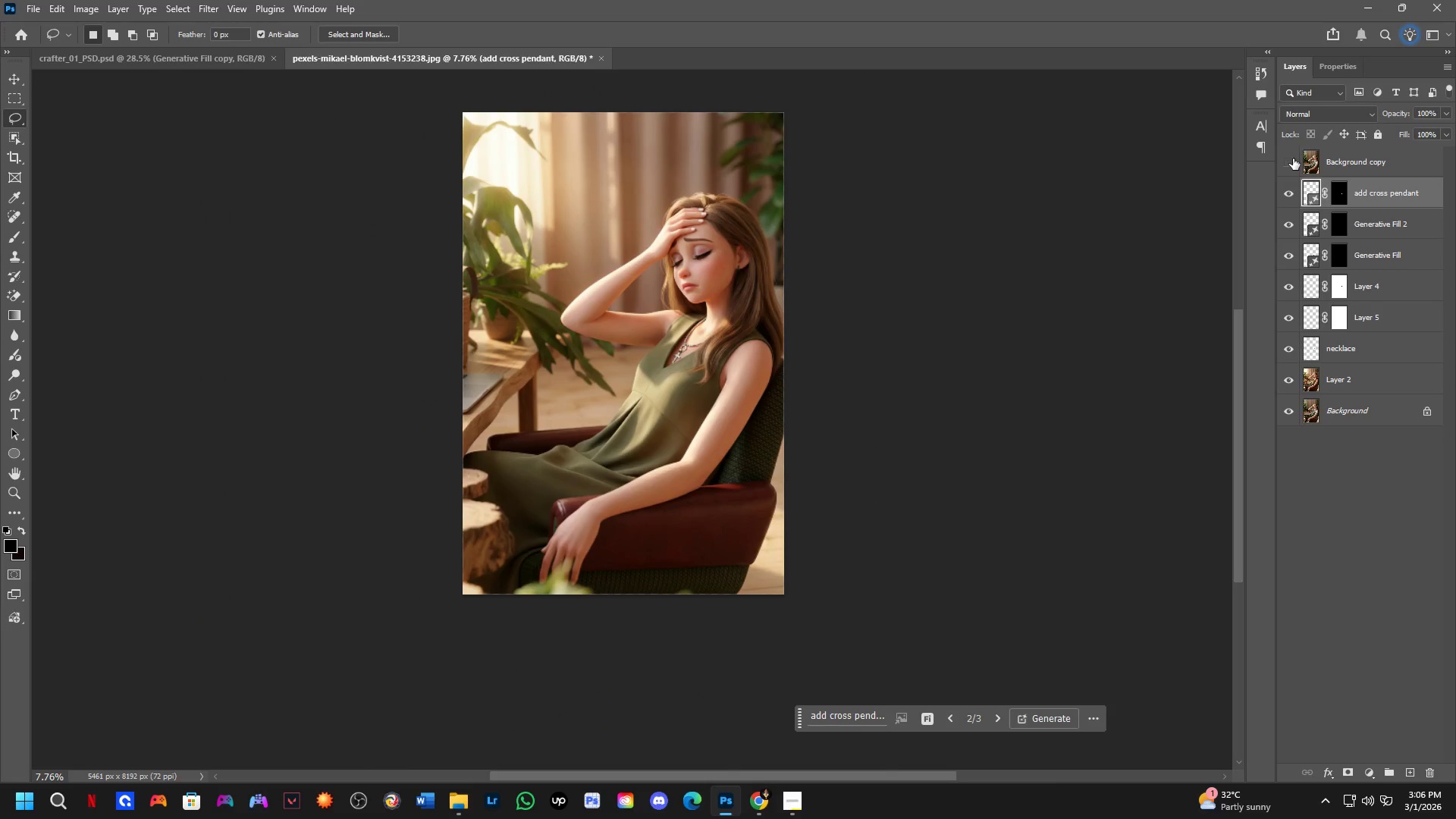 
triple_click([1293, 158])
 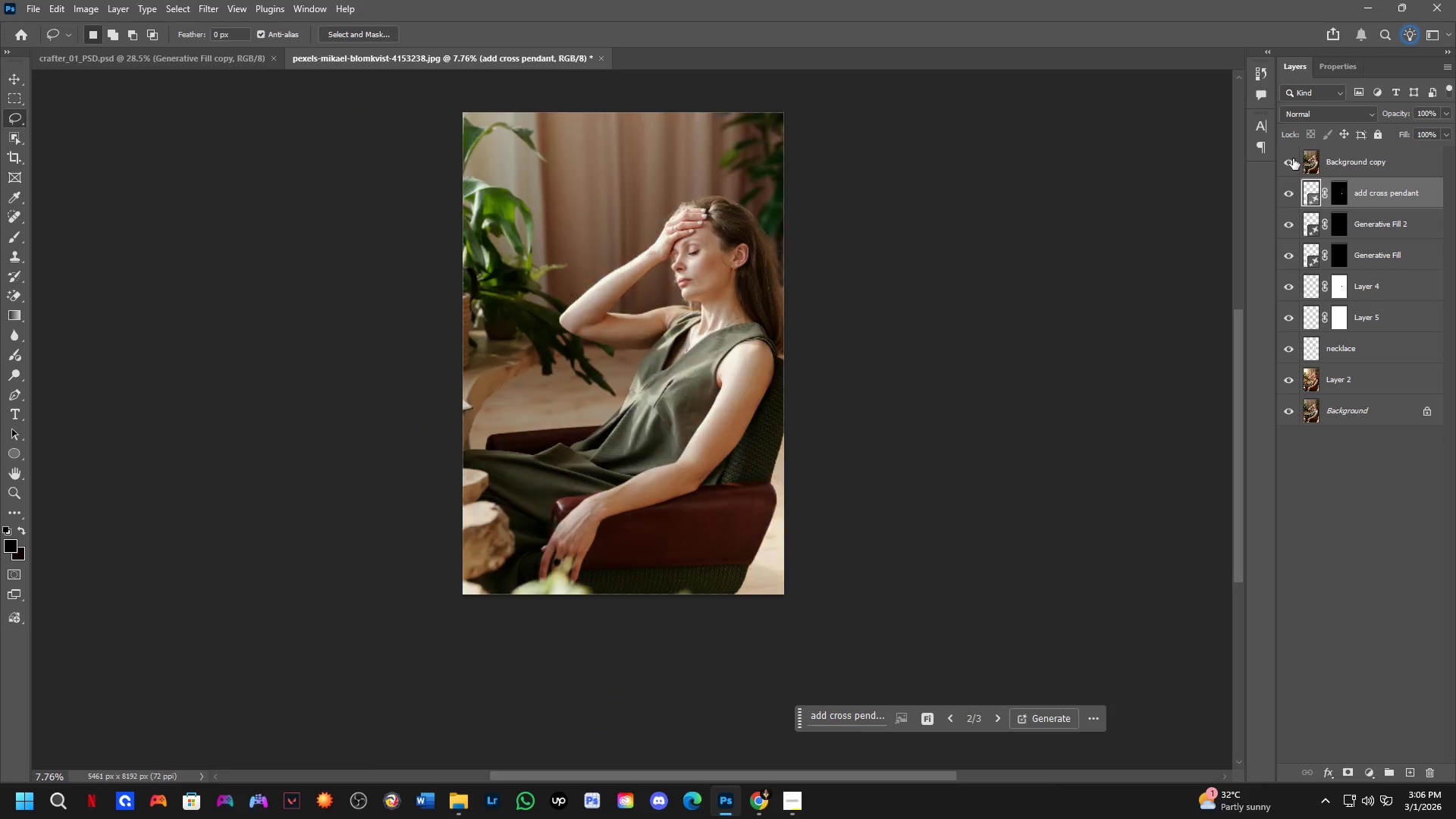 
triple_click([1293, 158])
 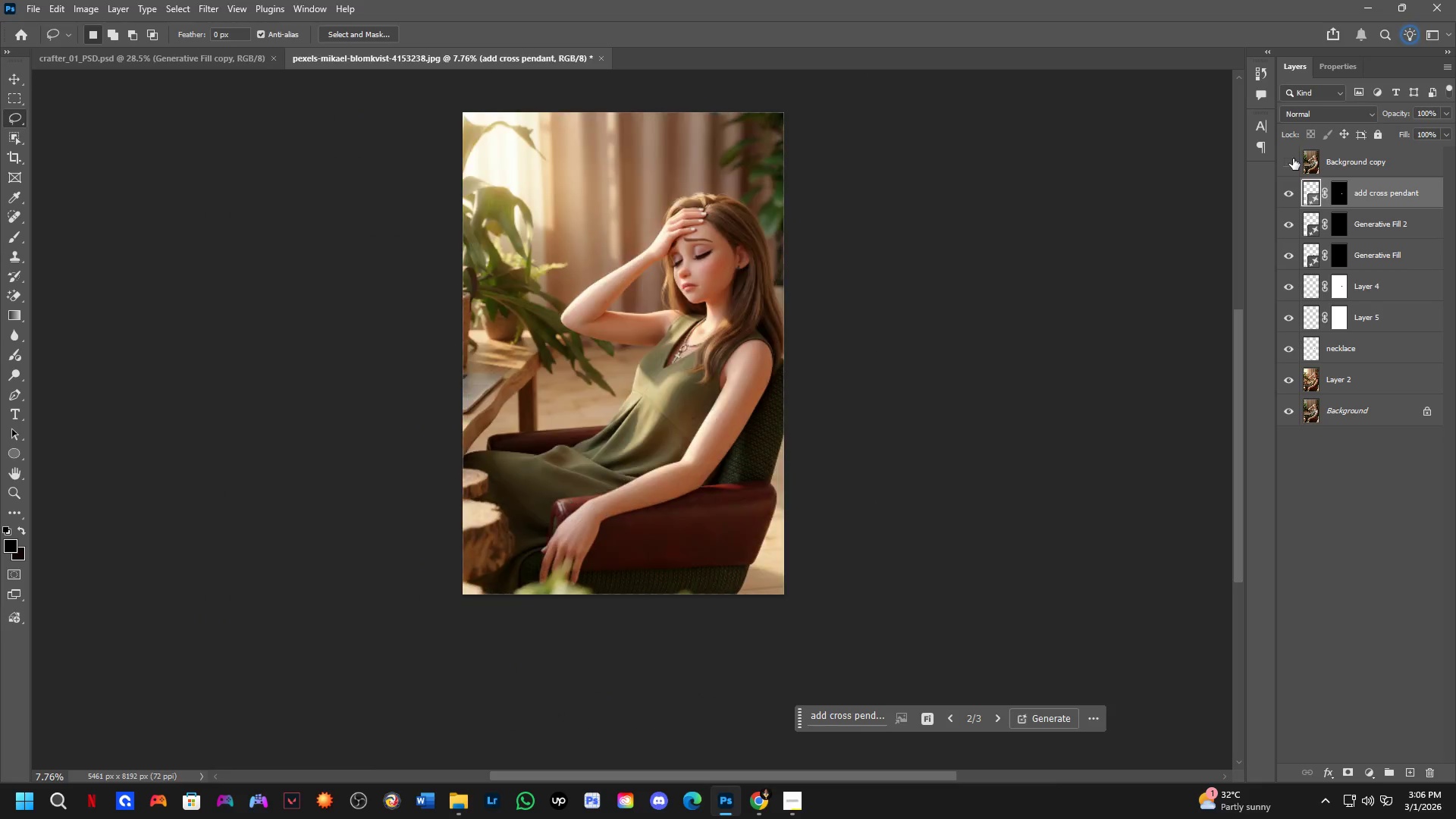 
triple_click([1293, 158])
 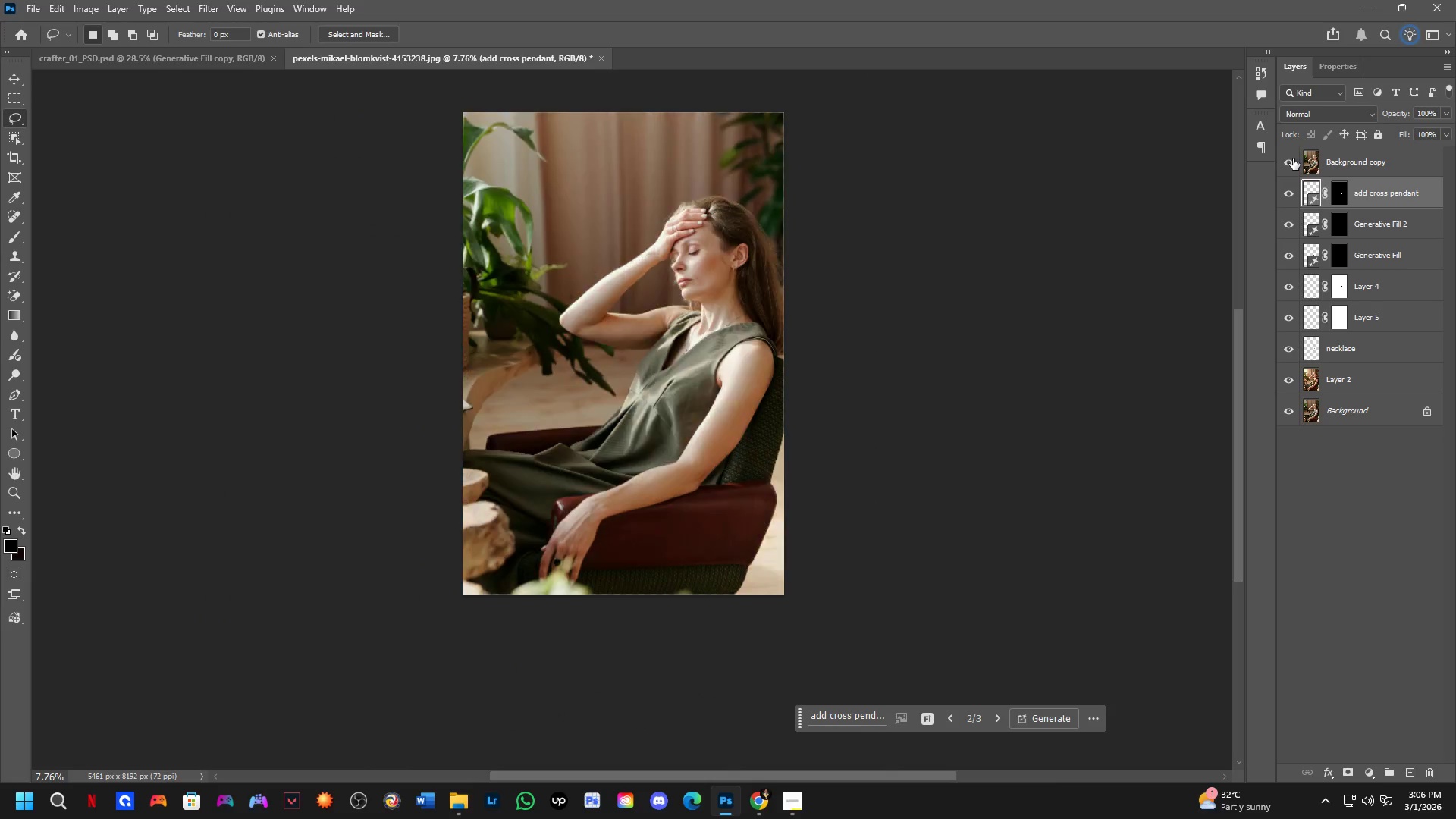 
triple_click([1293, 158])
 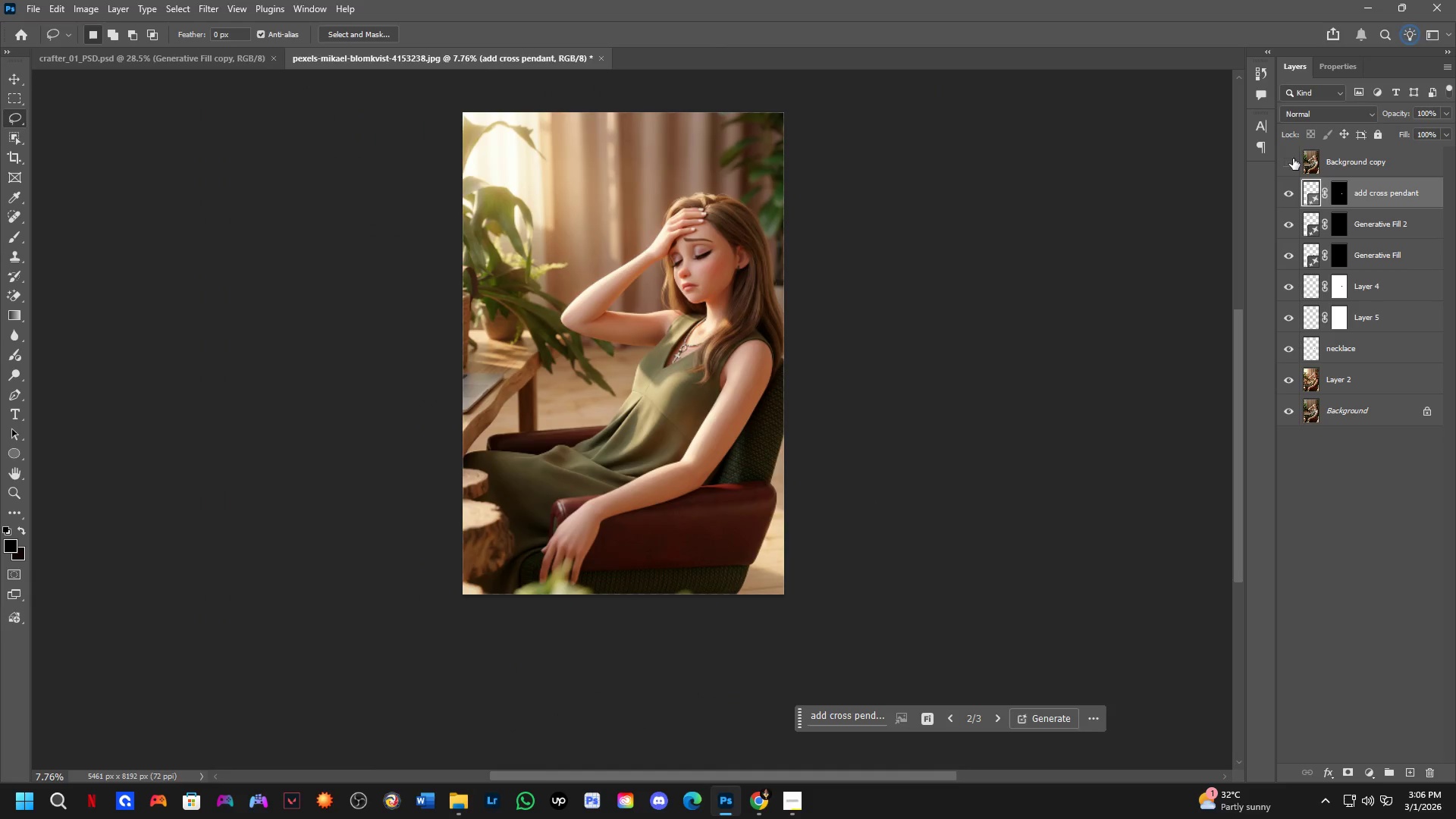 
triple_click([1293, 158])
 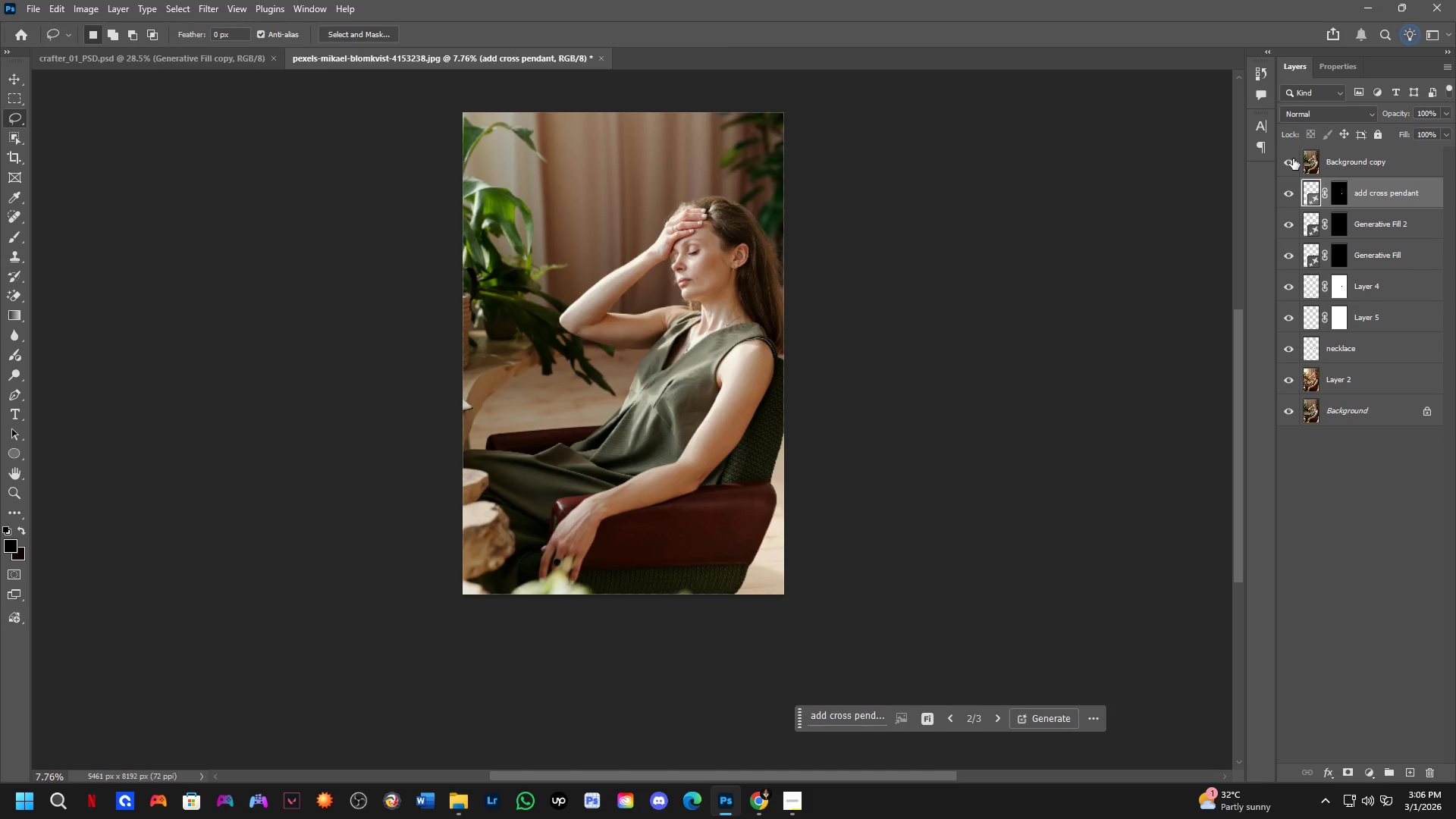 
triple_click([1293, 158])
 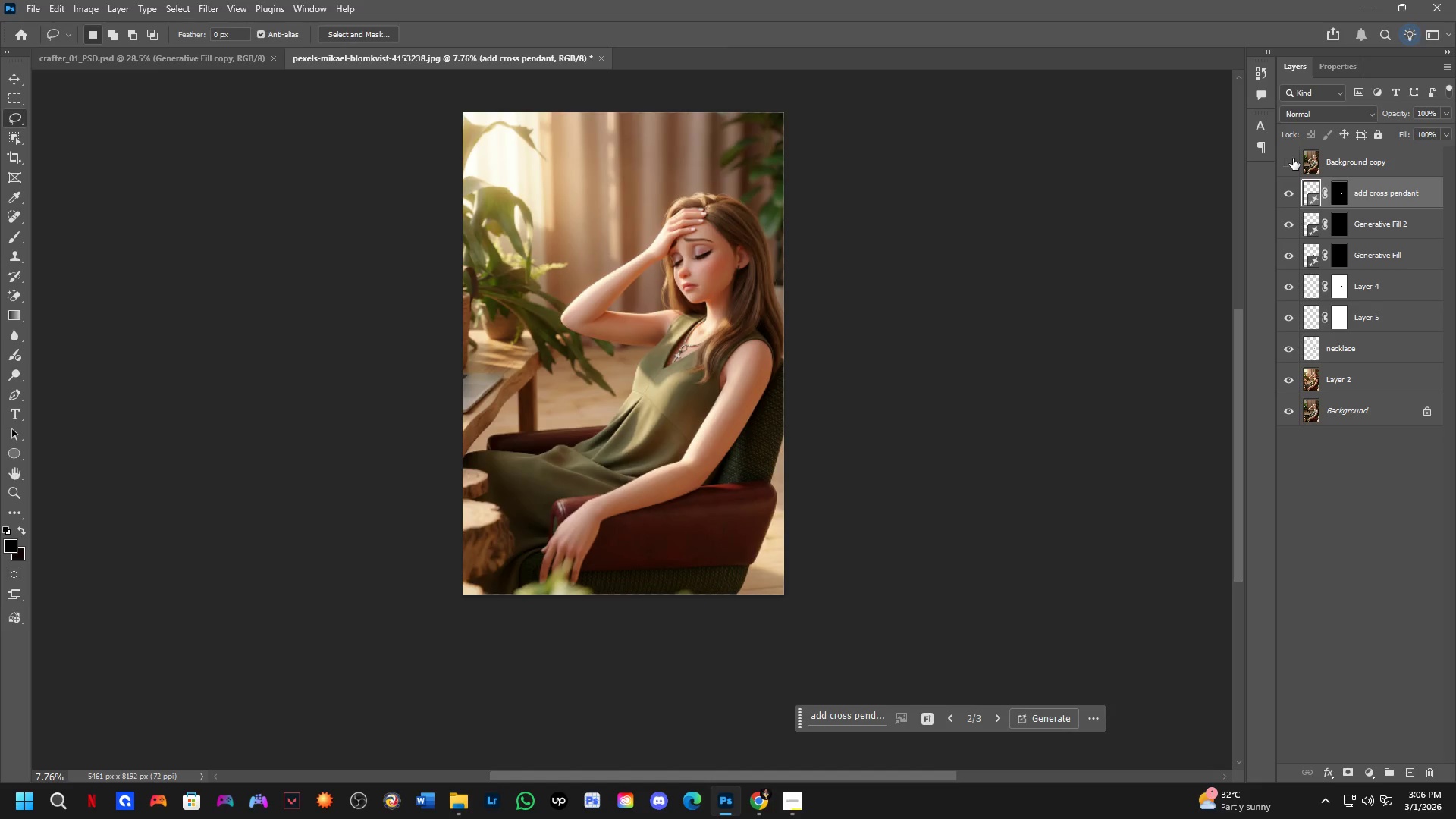 
triple_click([1293, 158])
 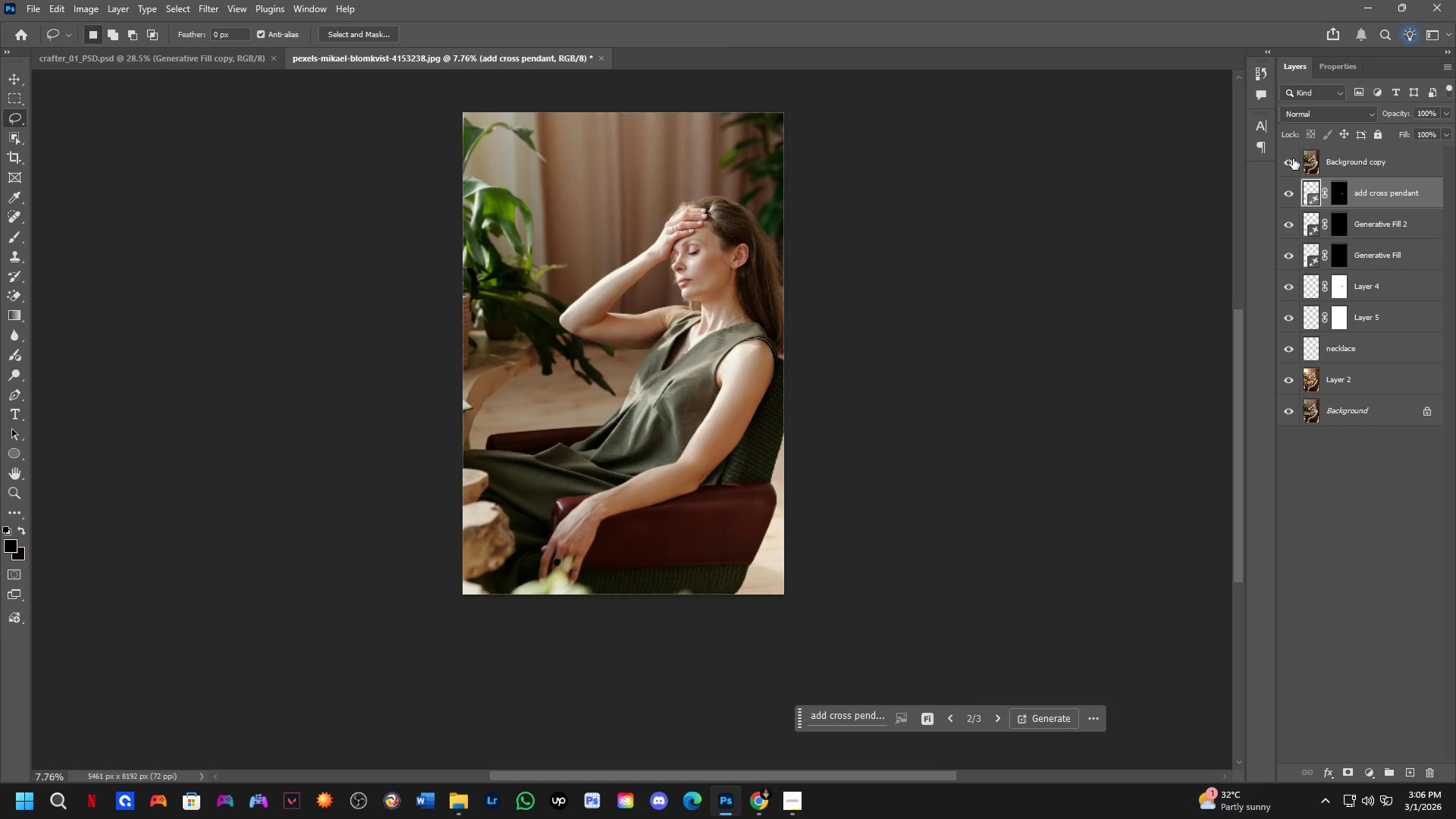 
left_click([1293, 158])
 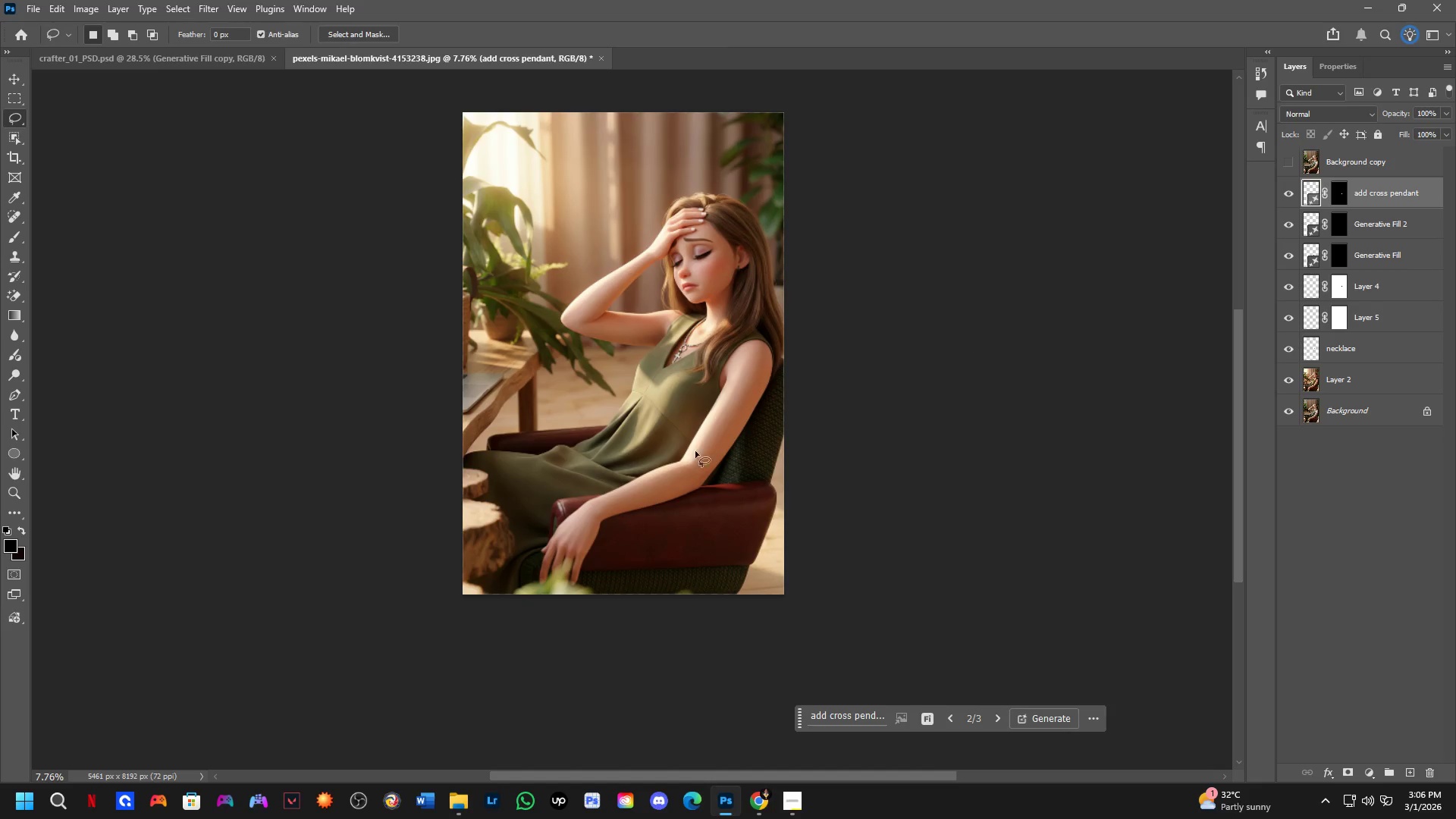 
hold_key(key=Space, duration=0.53)
 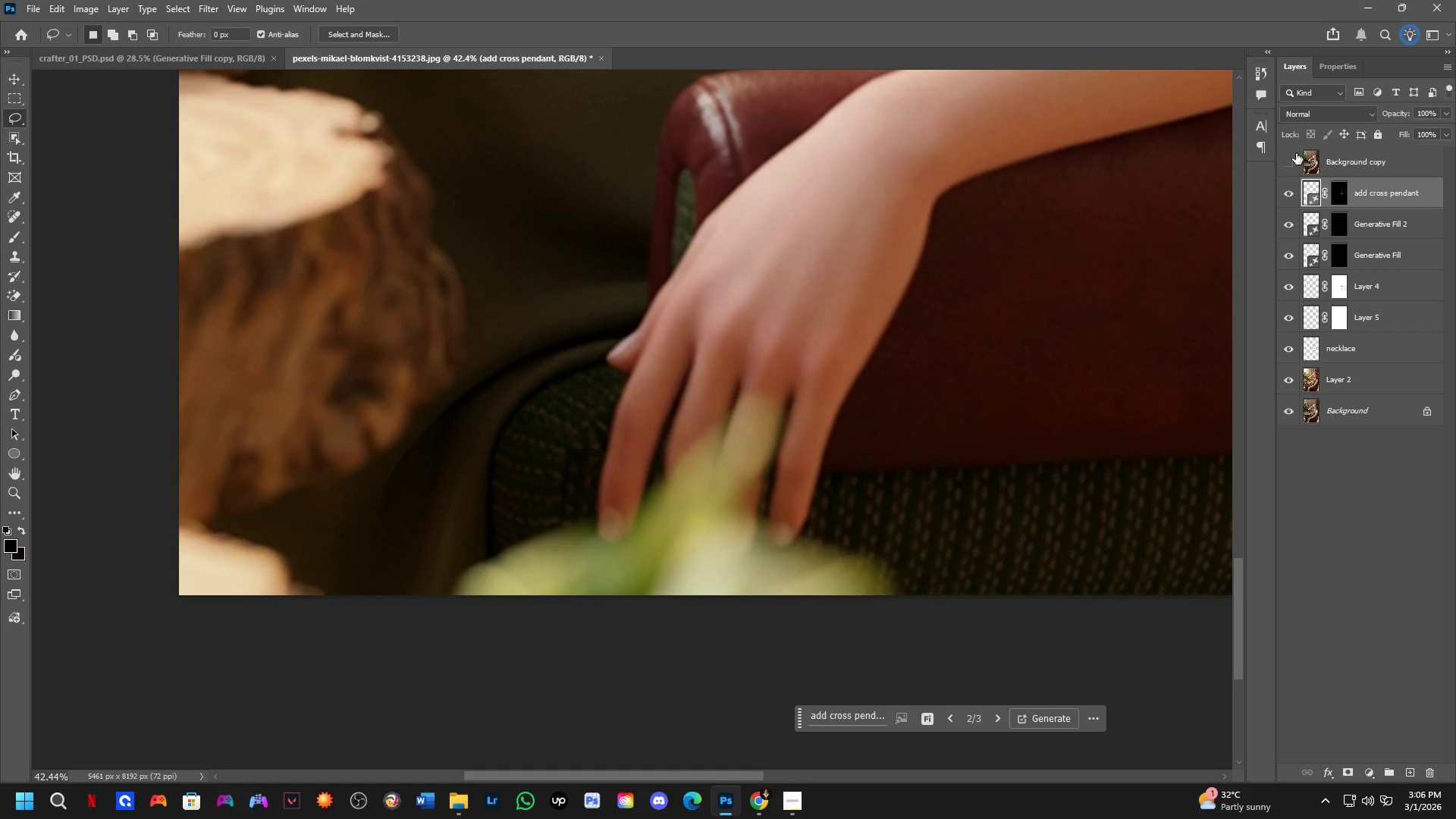 
left_click_drag(start_coordinate=[508, 567], to_coordinate=[689, 432])
 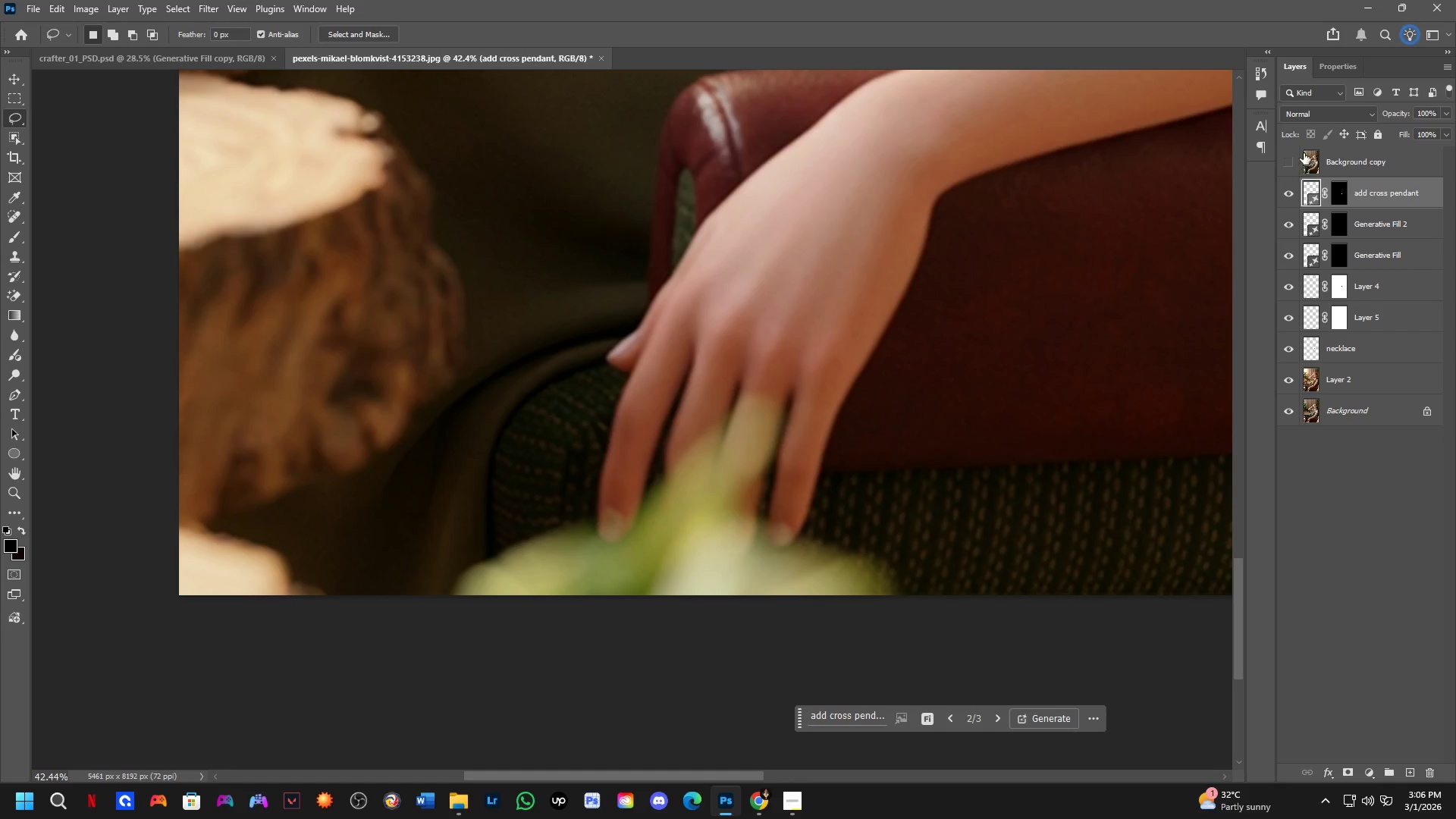 
scroll: coordinate [506, 575], scroll_direction: up, amount: 18.0
 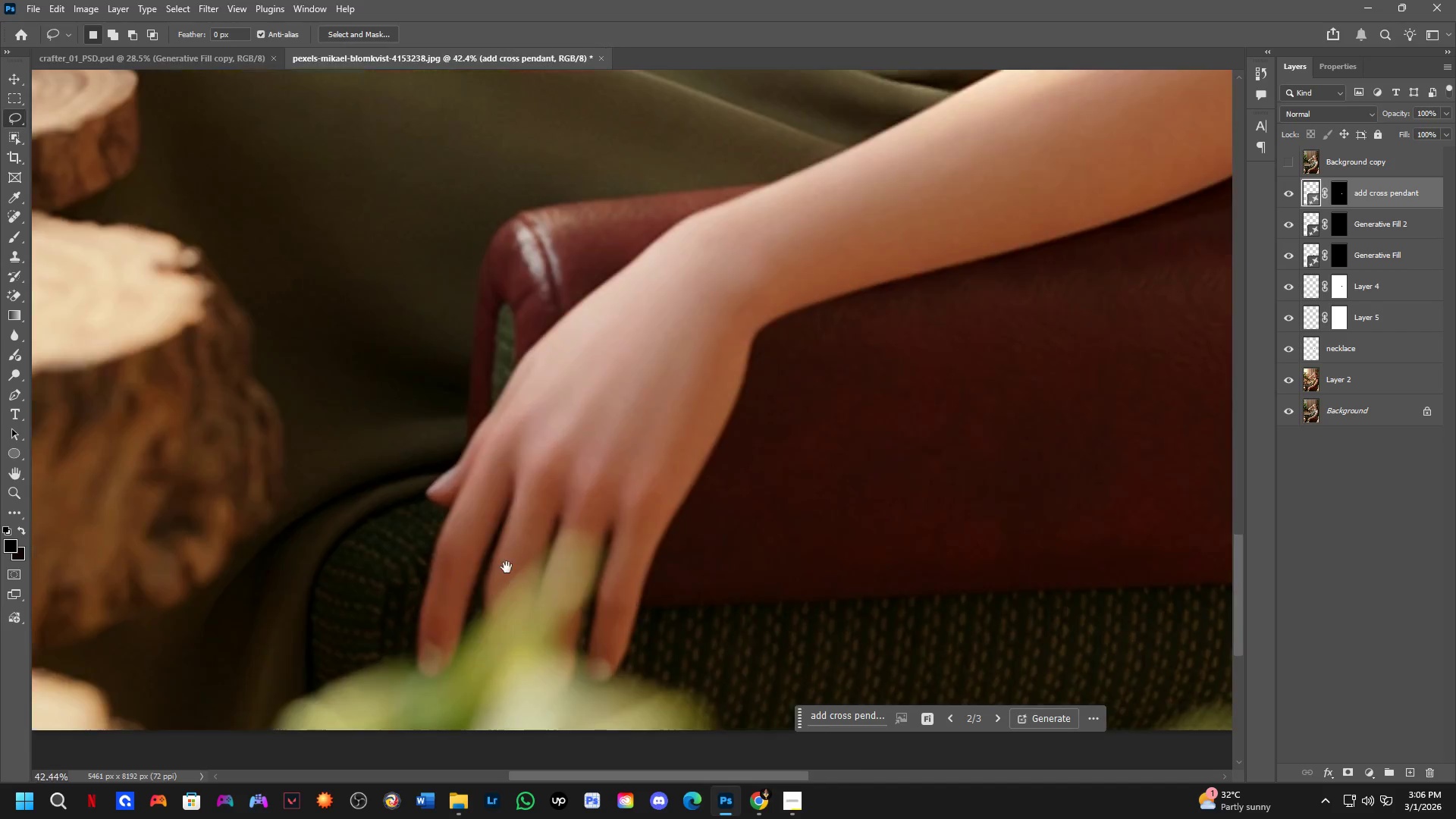 
left_click([1295, 155])
 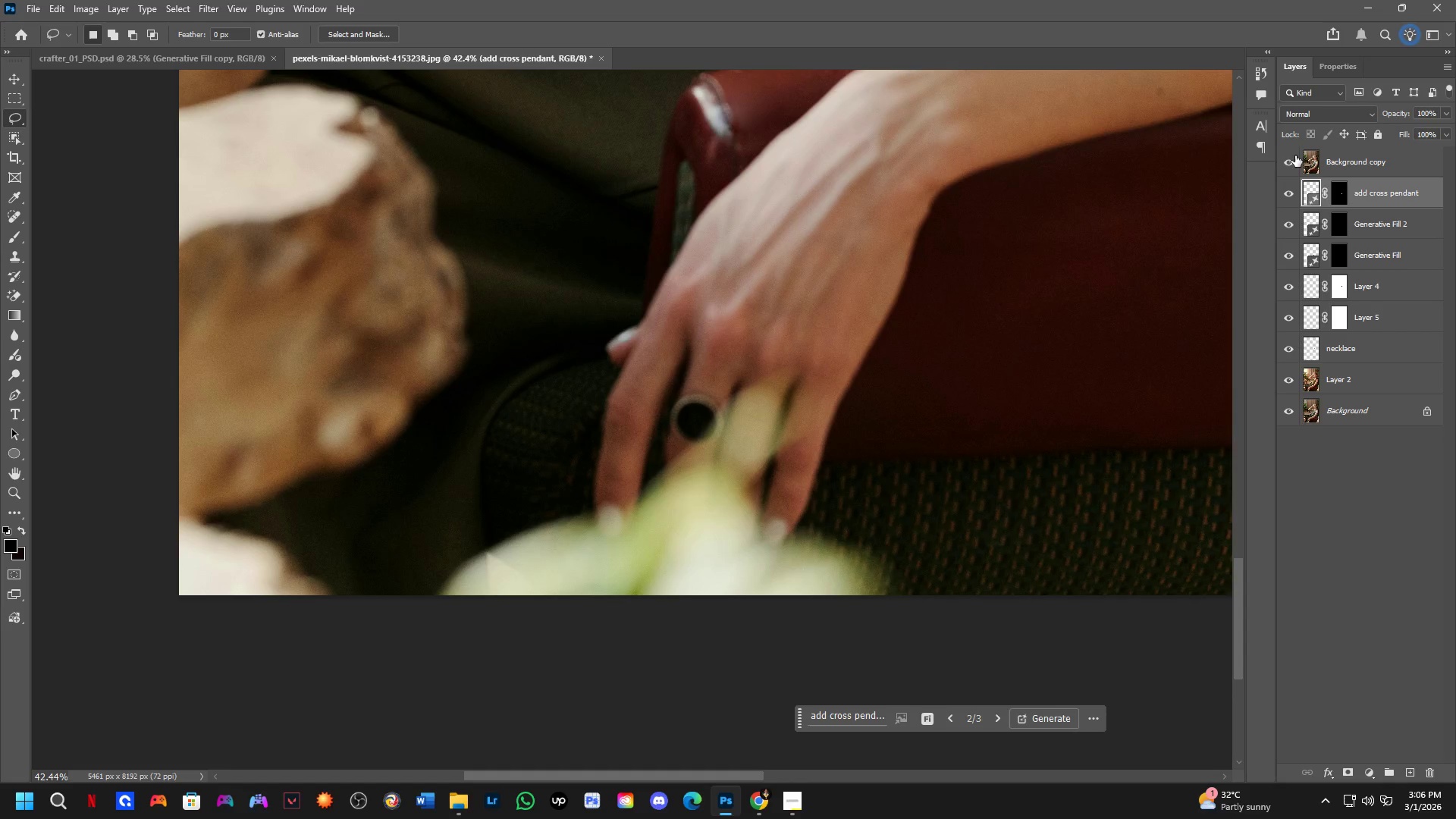 
left_click_drag(start_coordinate=[1295, 155], to_coordinate=[1280, 170])
 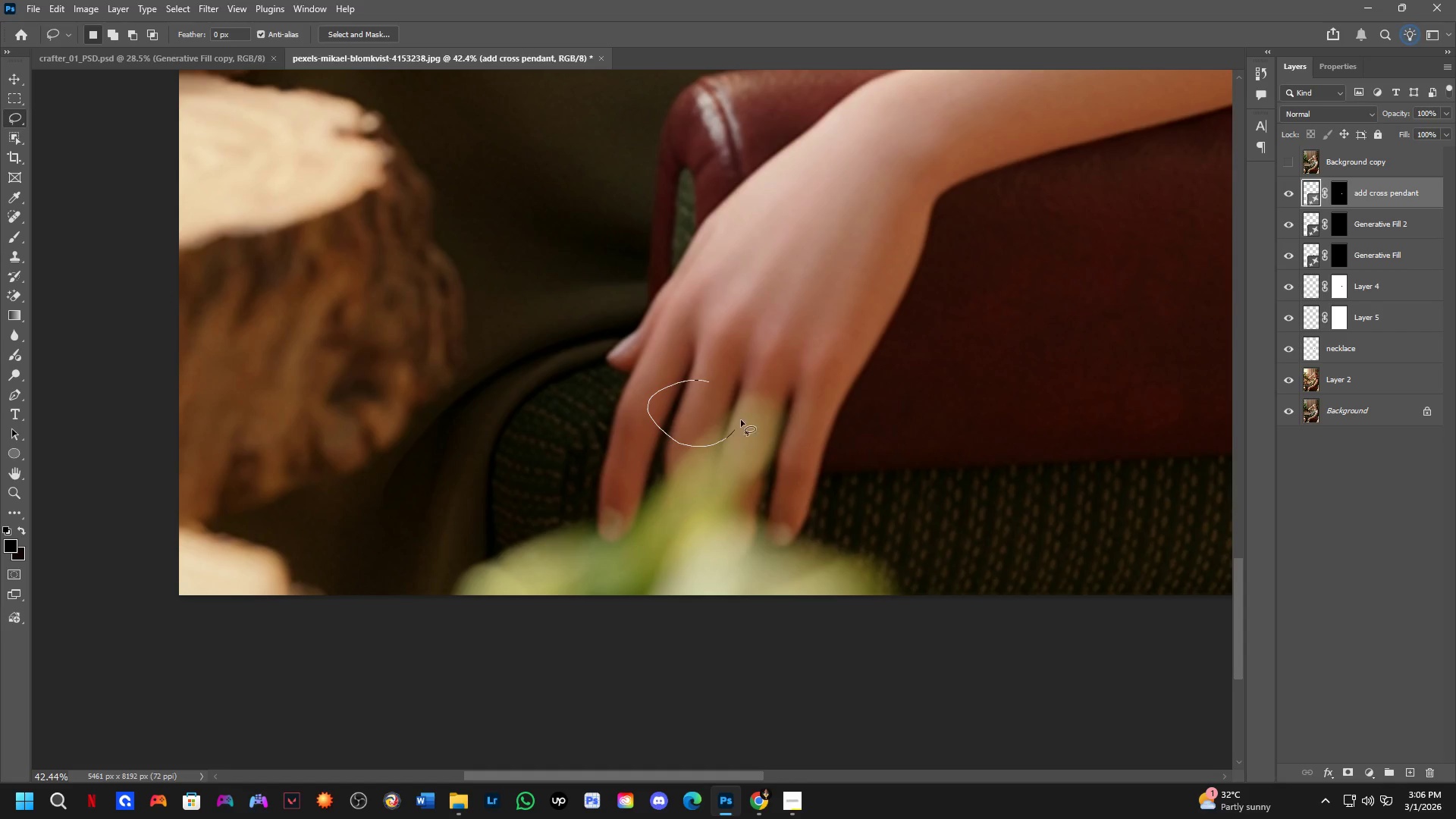 
left_click([868, 720])
 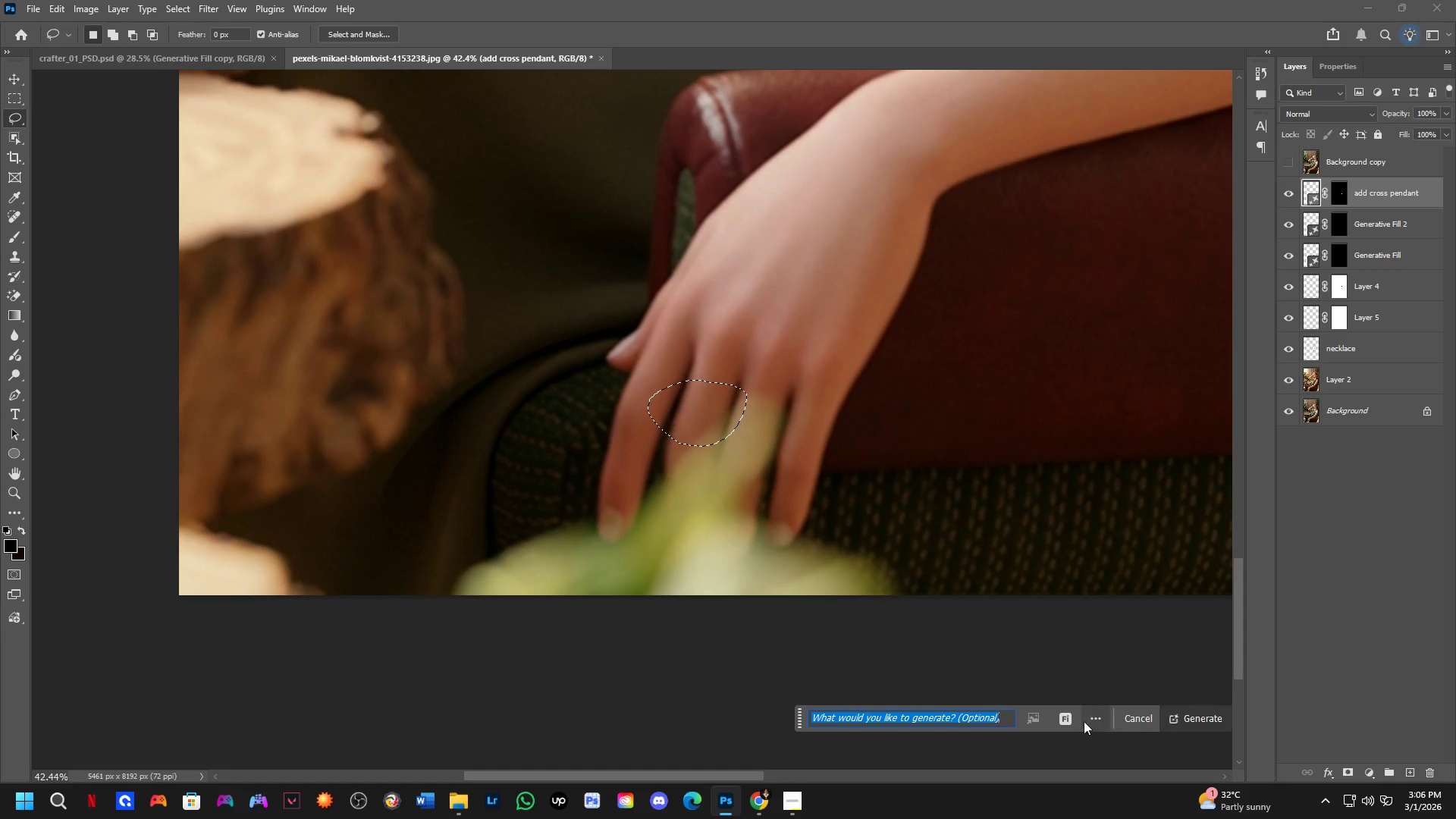 
left_click([1066, 724])
 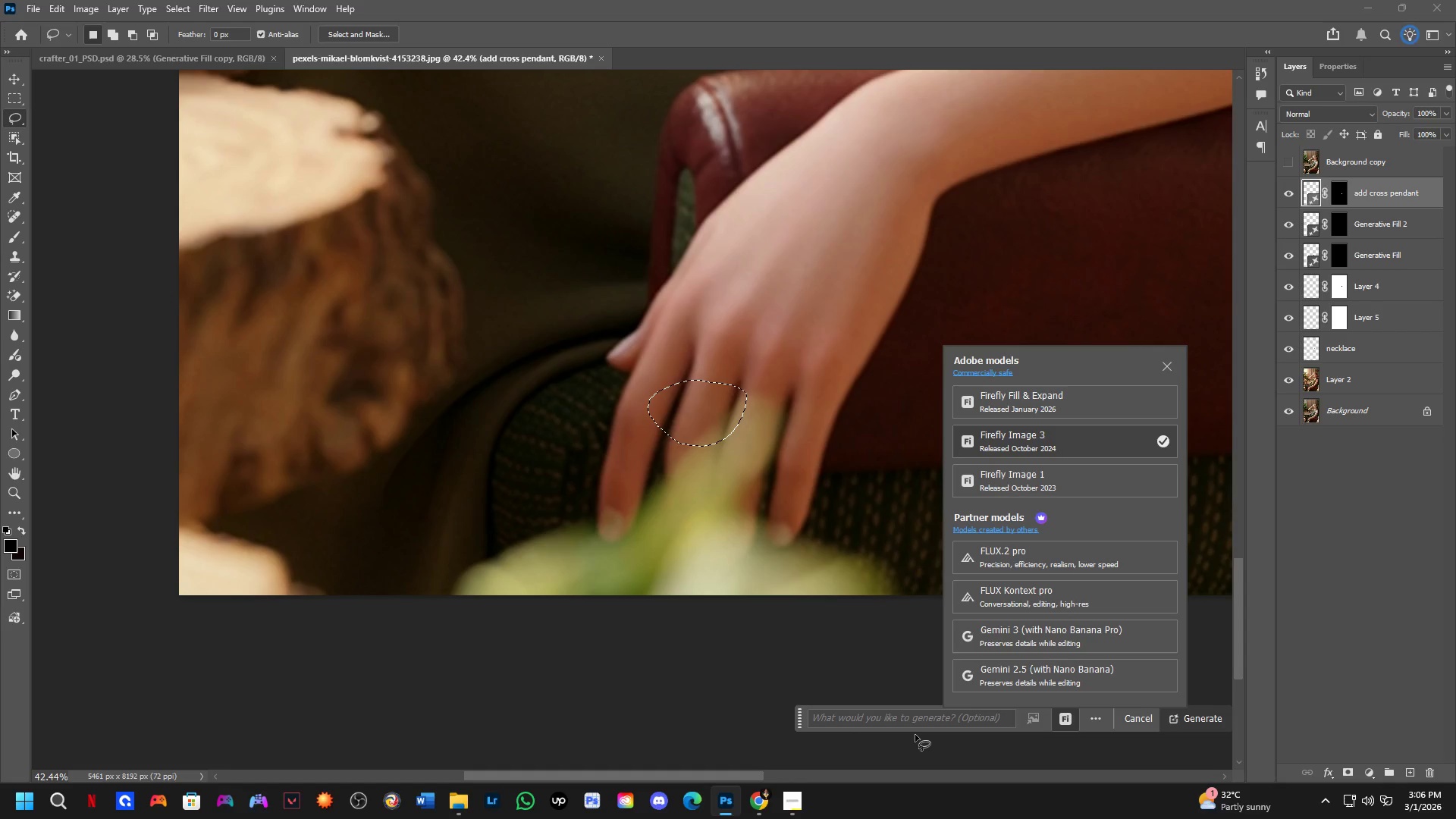 
left_click([905, 722])
 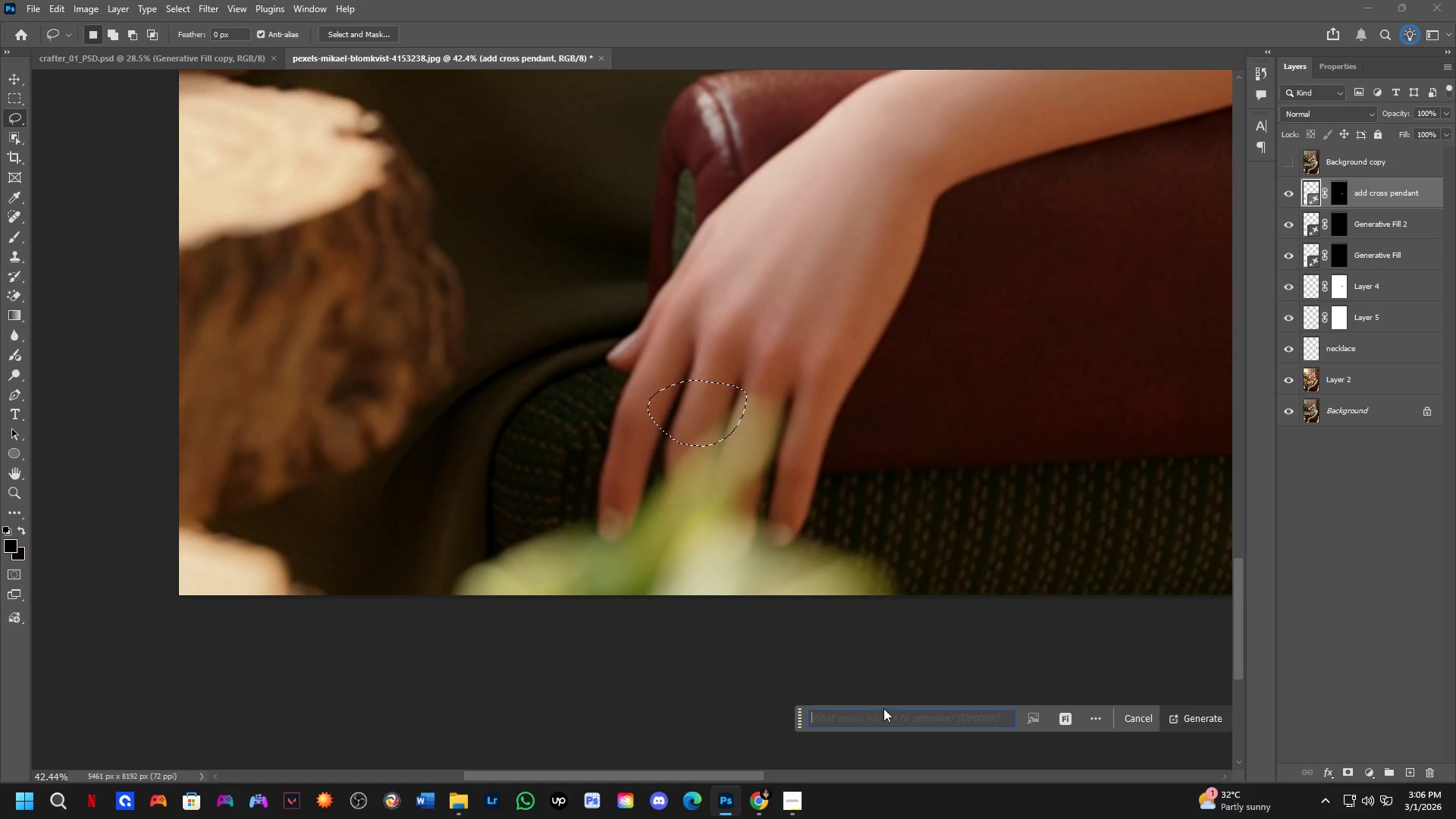 
type(wearing balc )
key(Backspace)
key(Backspace)
key(Backspace)
key(Backspace)
type(lack ring)
 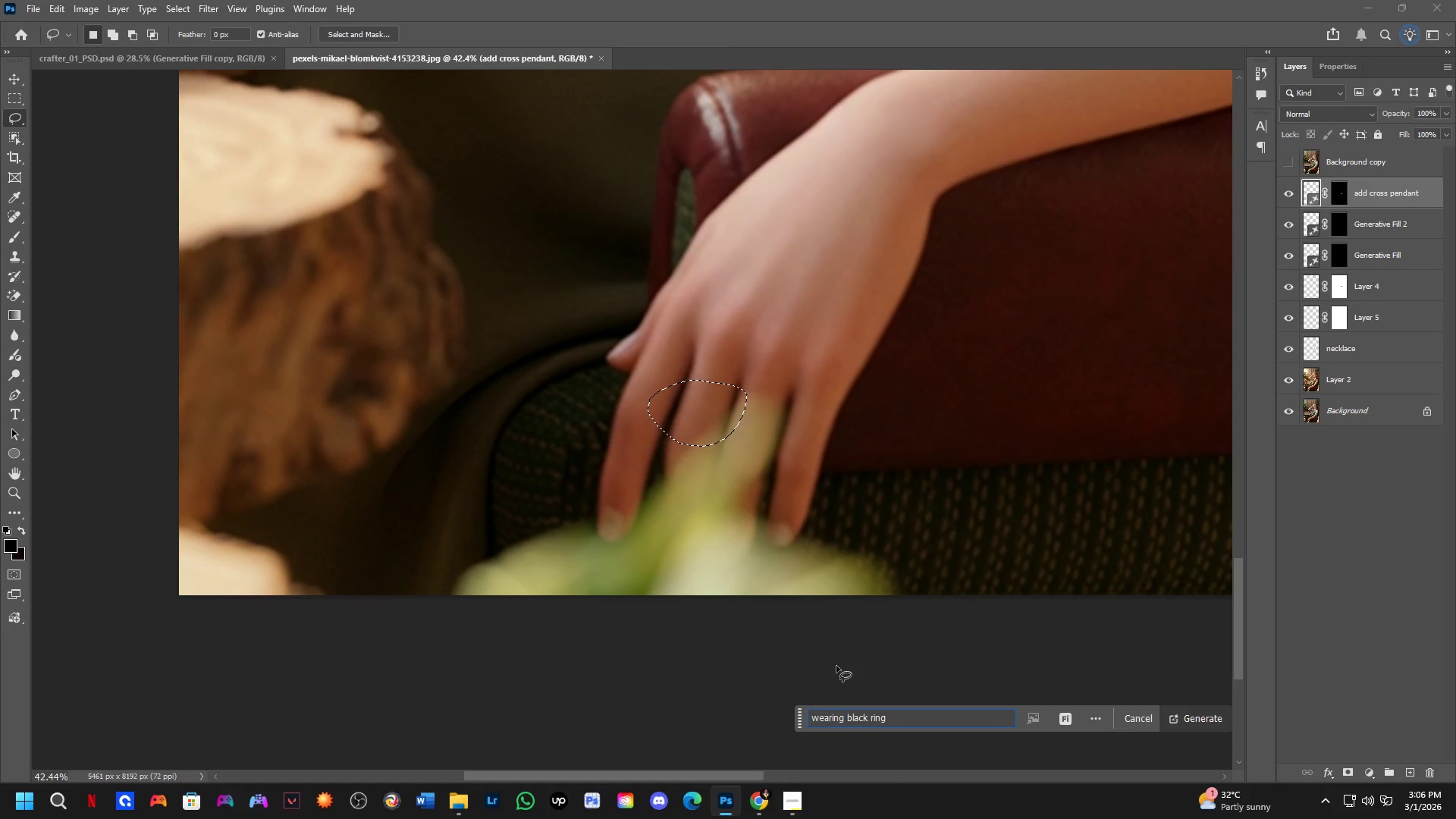 
key(ArrowLeft)
 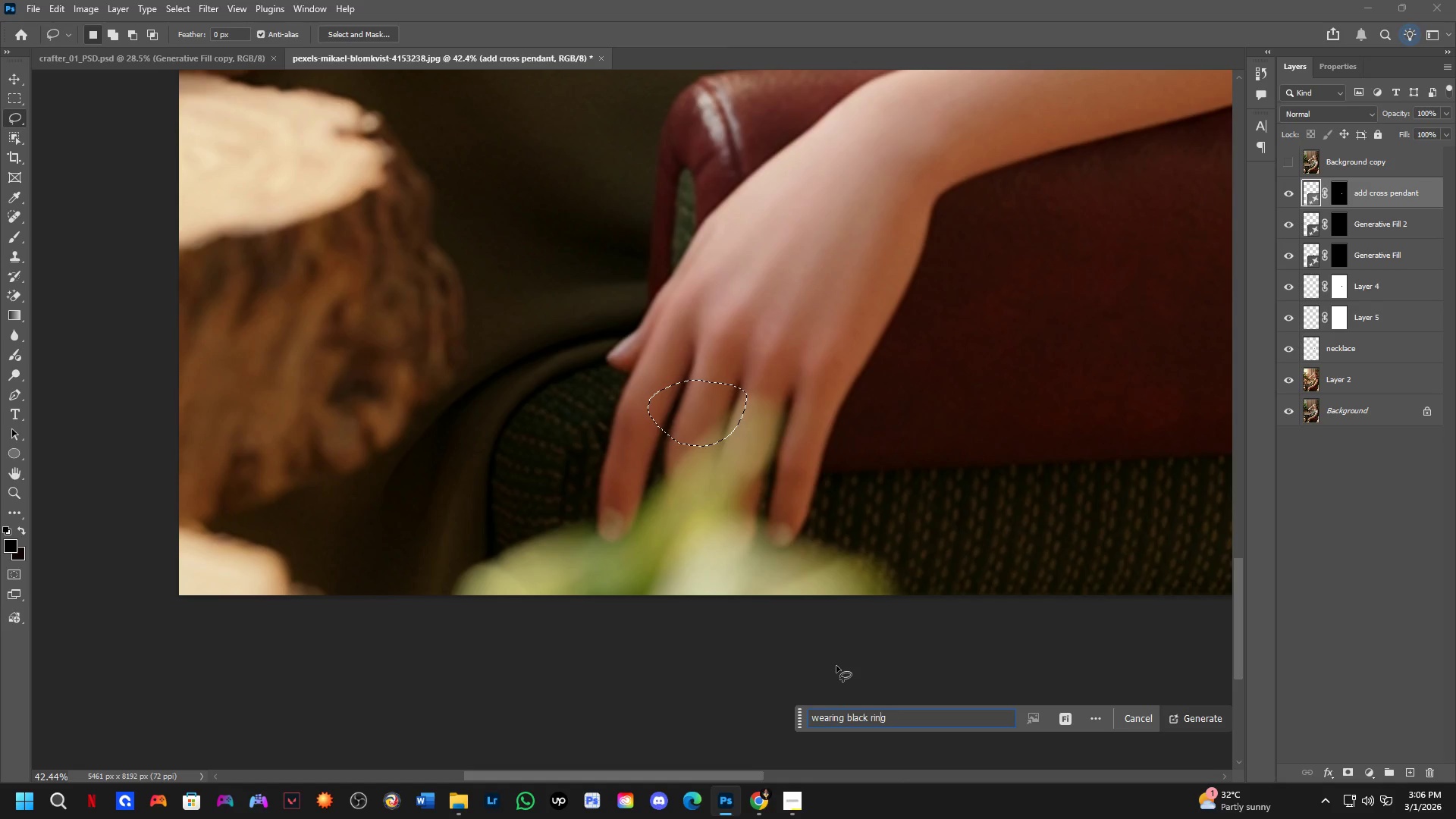 
key(ArrowLeft)
 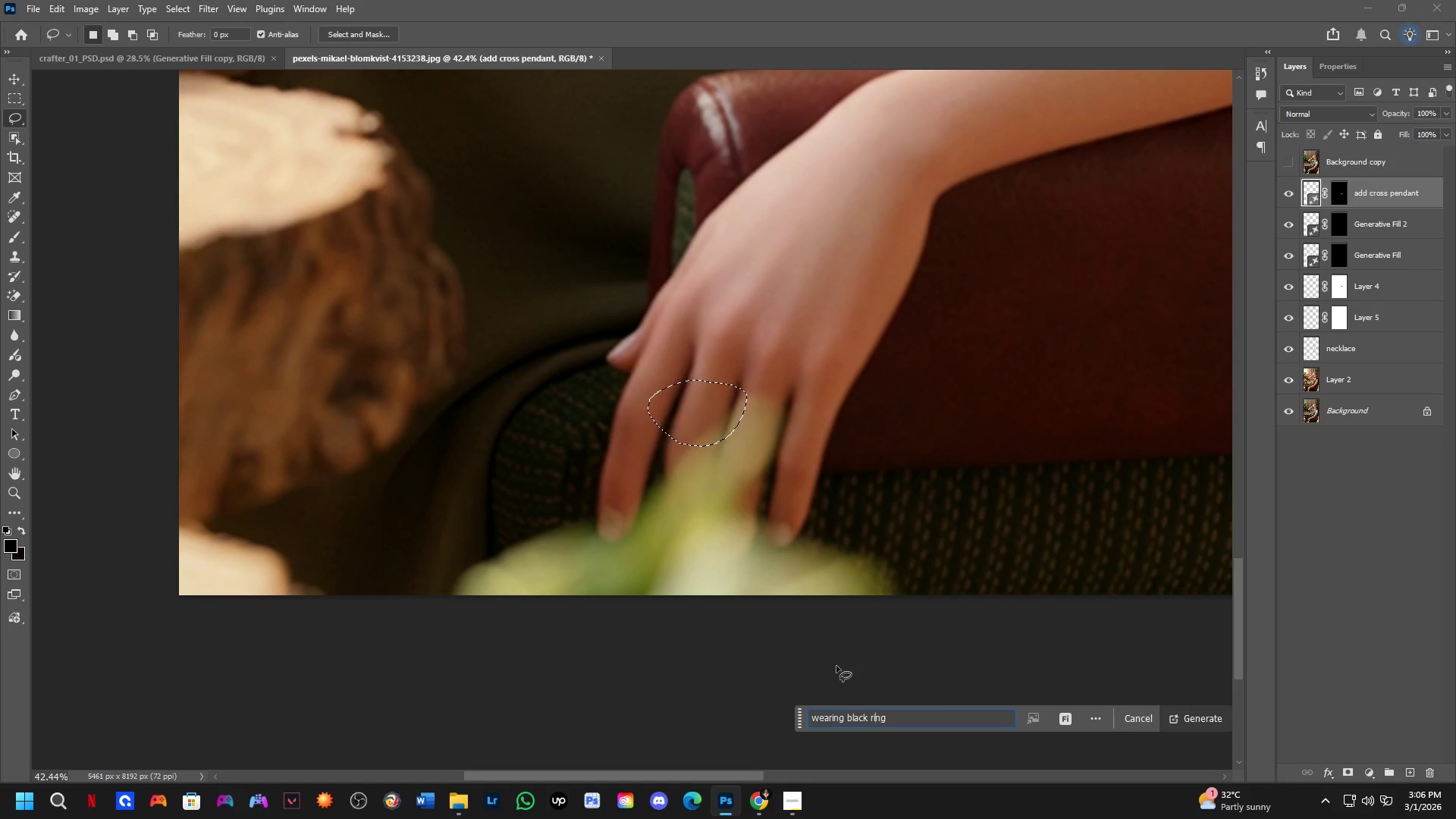 
key(ArrowLeft)
 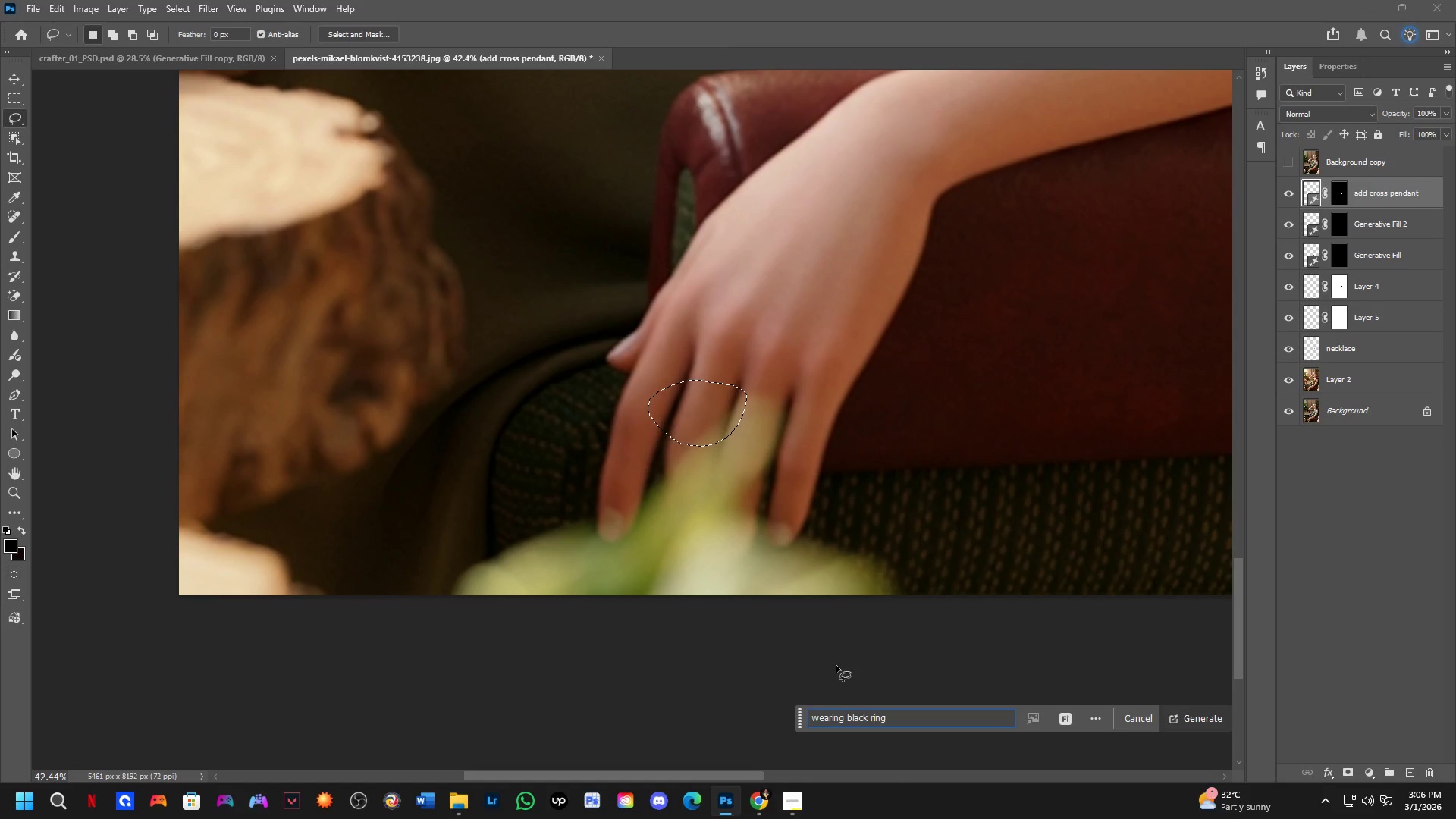 
key(ArrowLeft)
 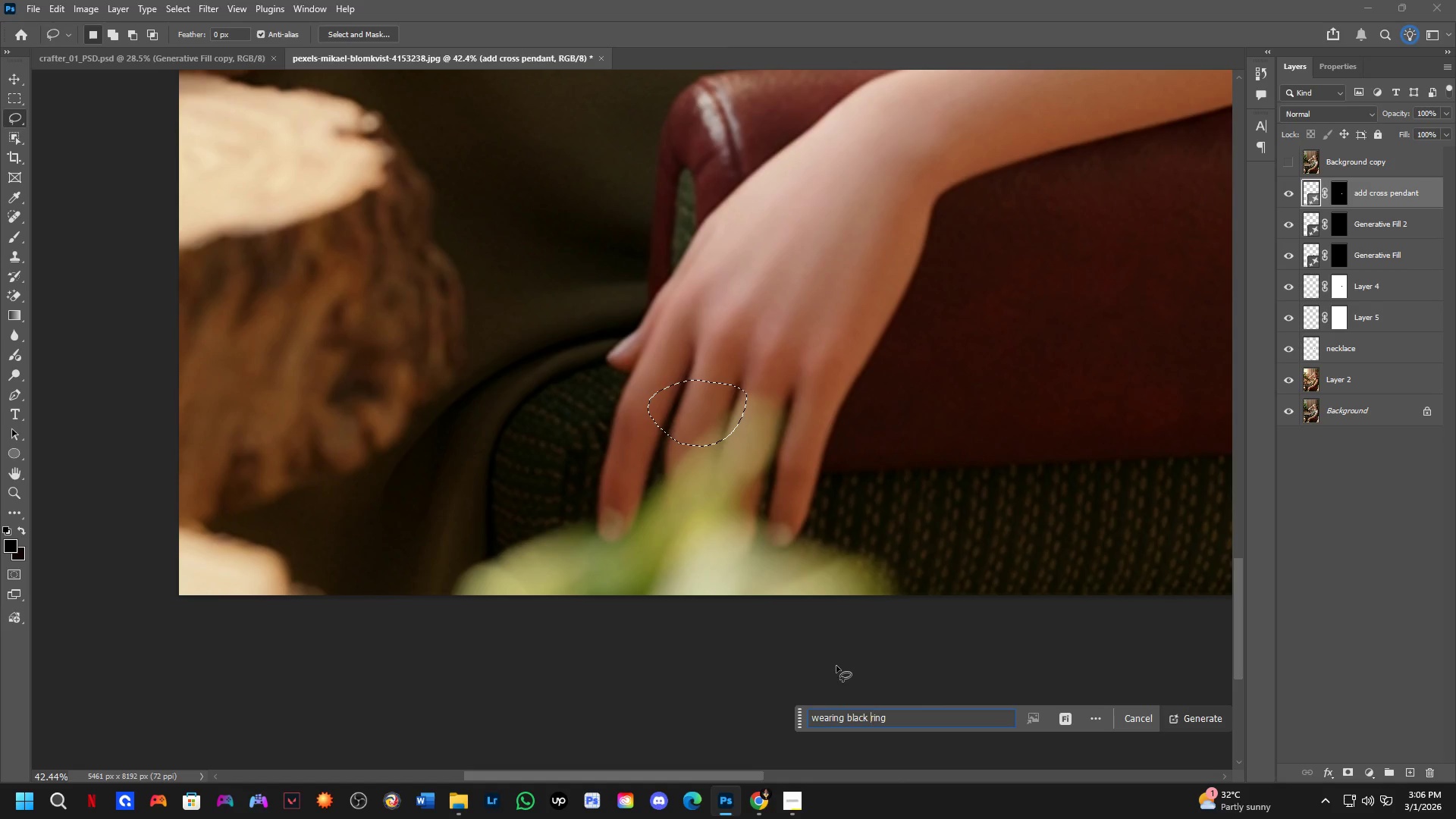 
type(round )
 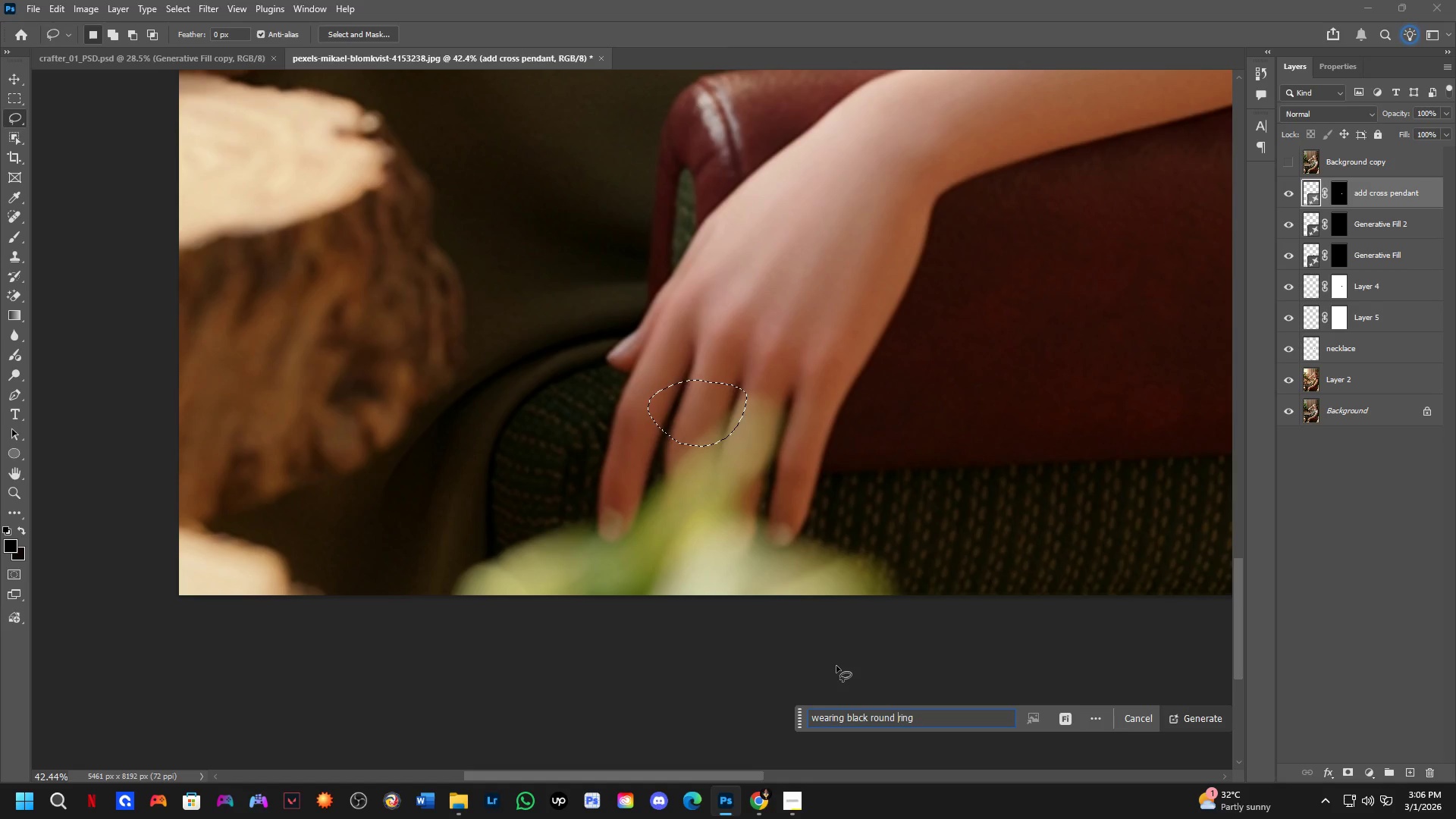 
key(Enter)
 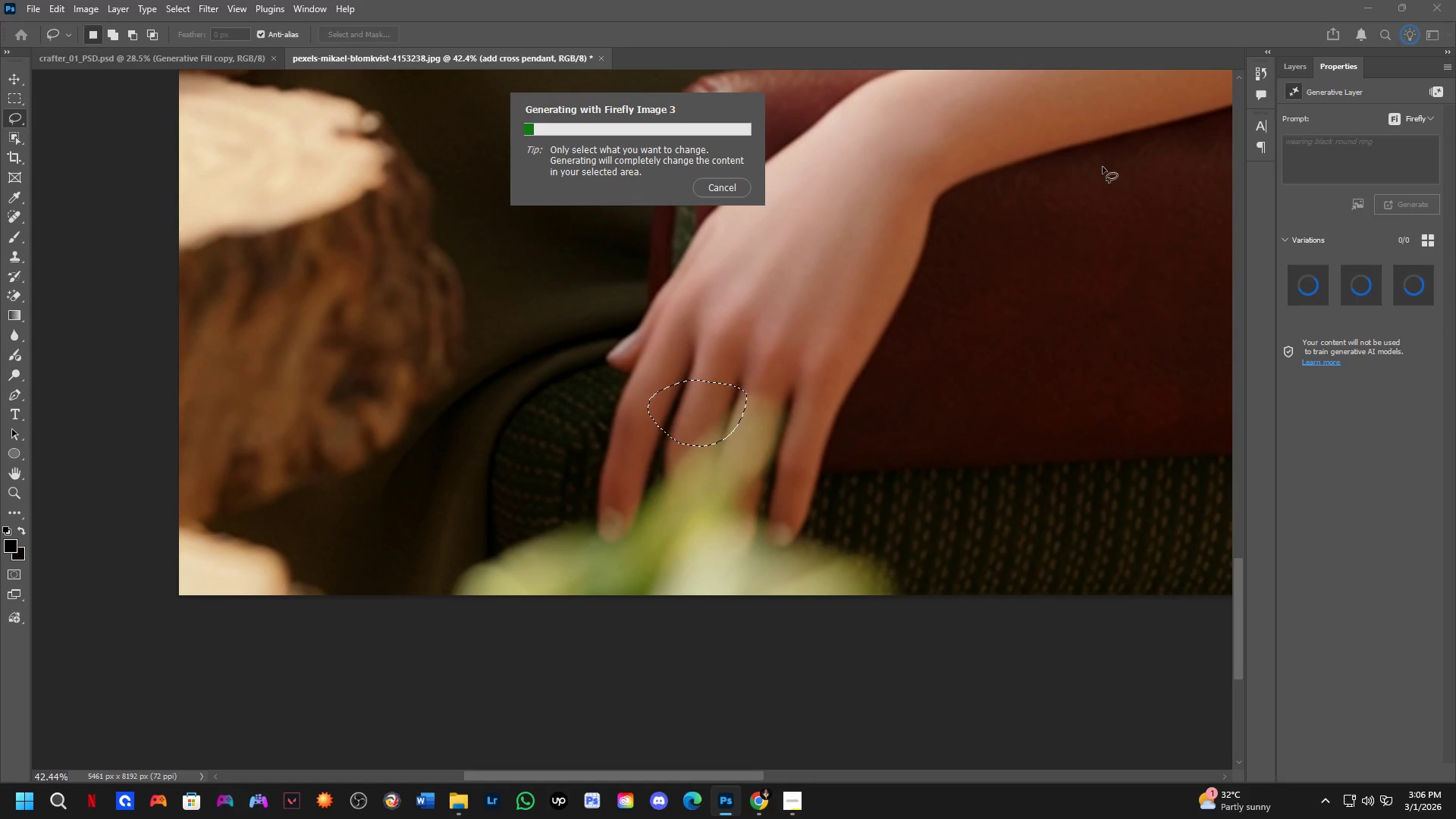 
key(Alt+Tab)
 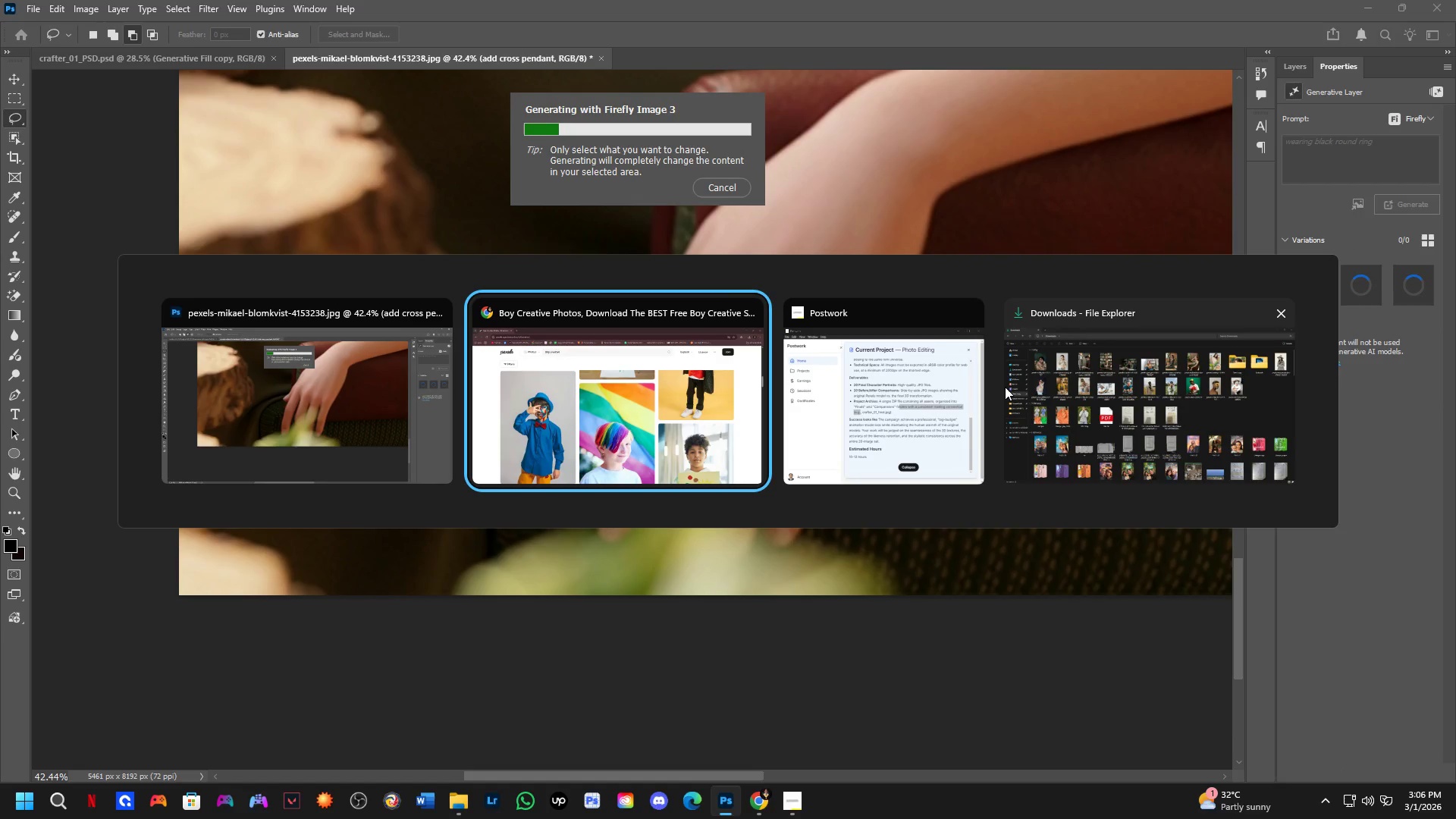 
key(Alt+Tab)
 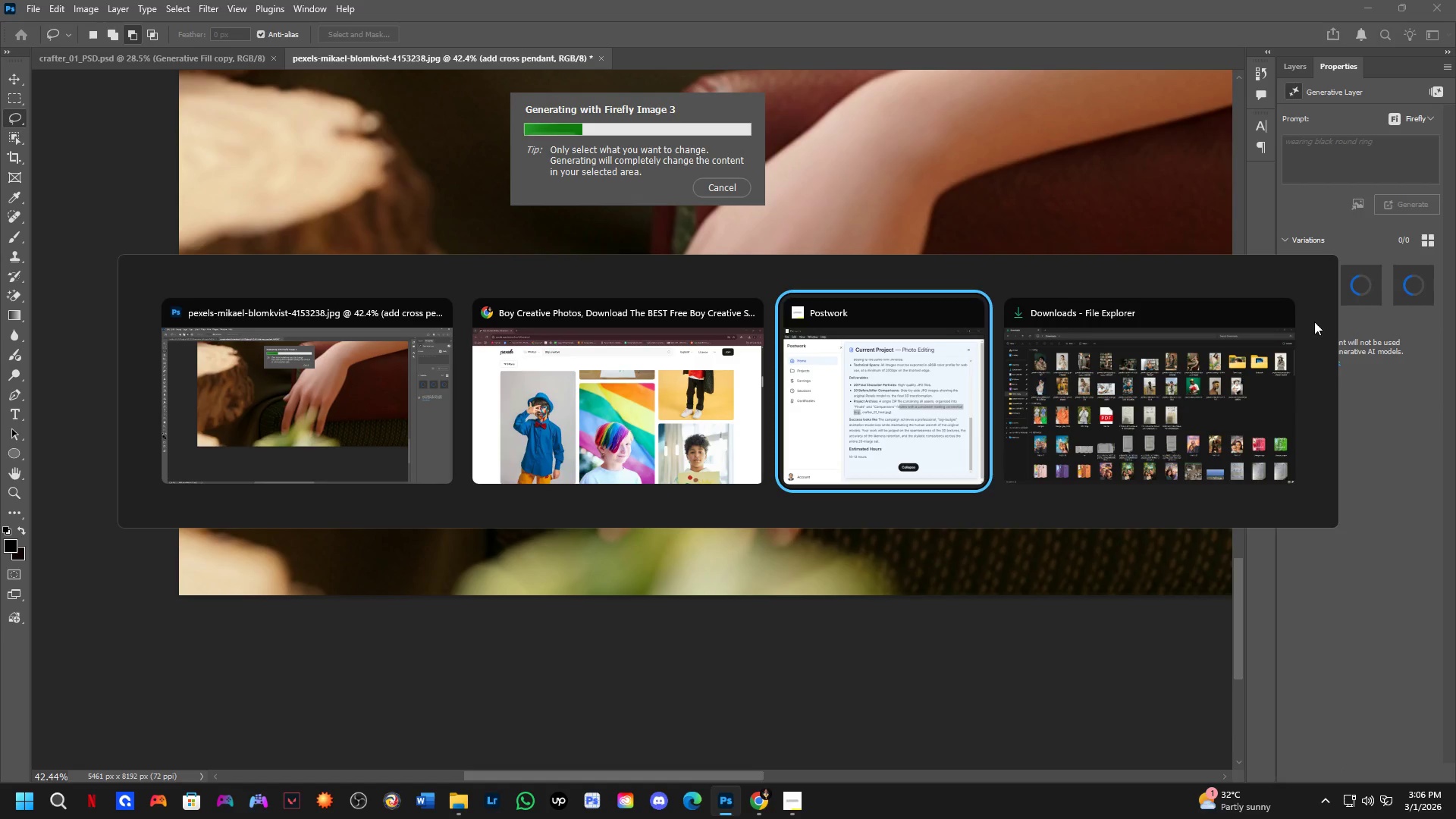 
left_click([1287, 309])
 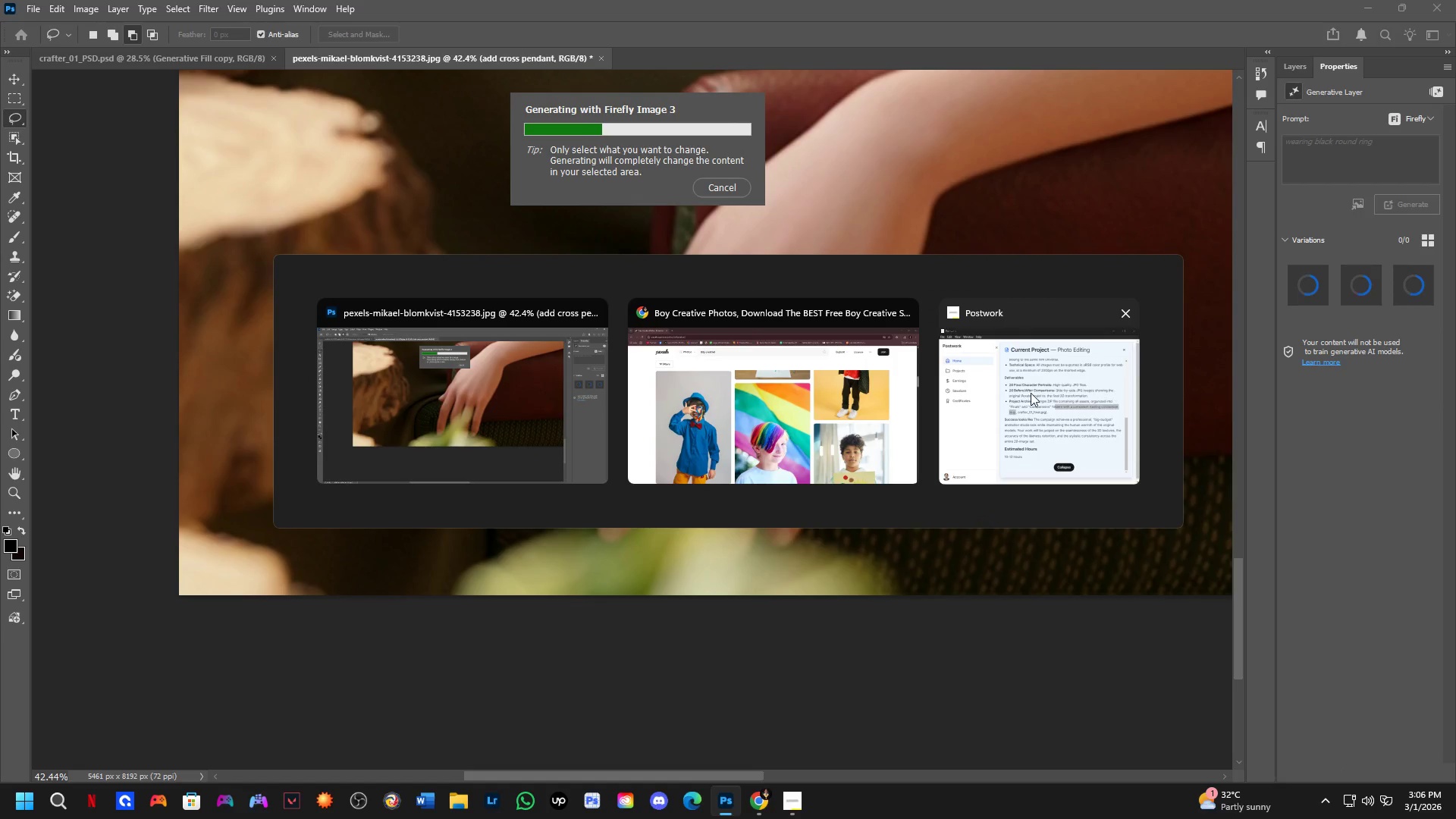 
left_click([999, 389])